 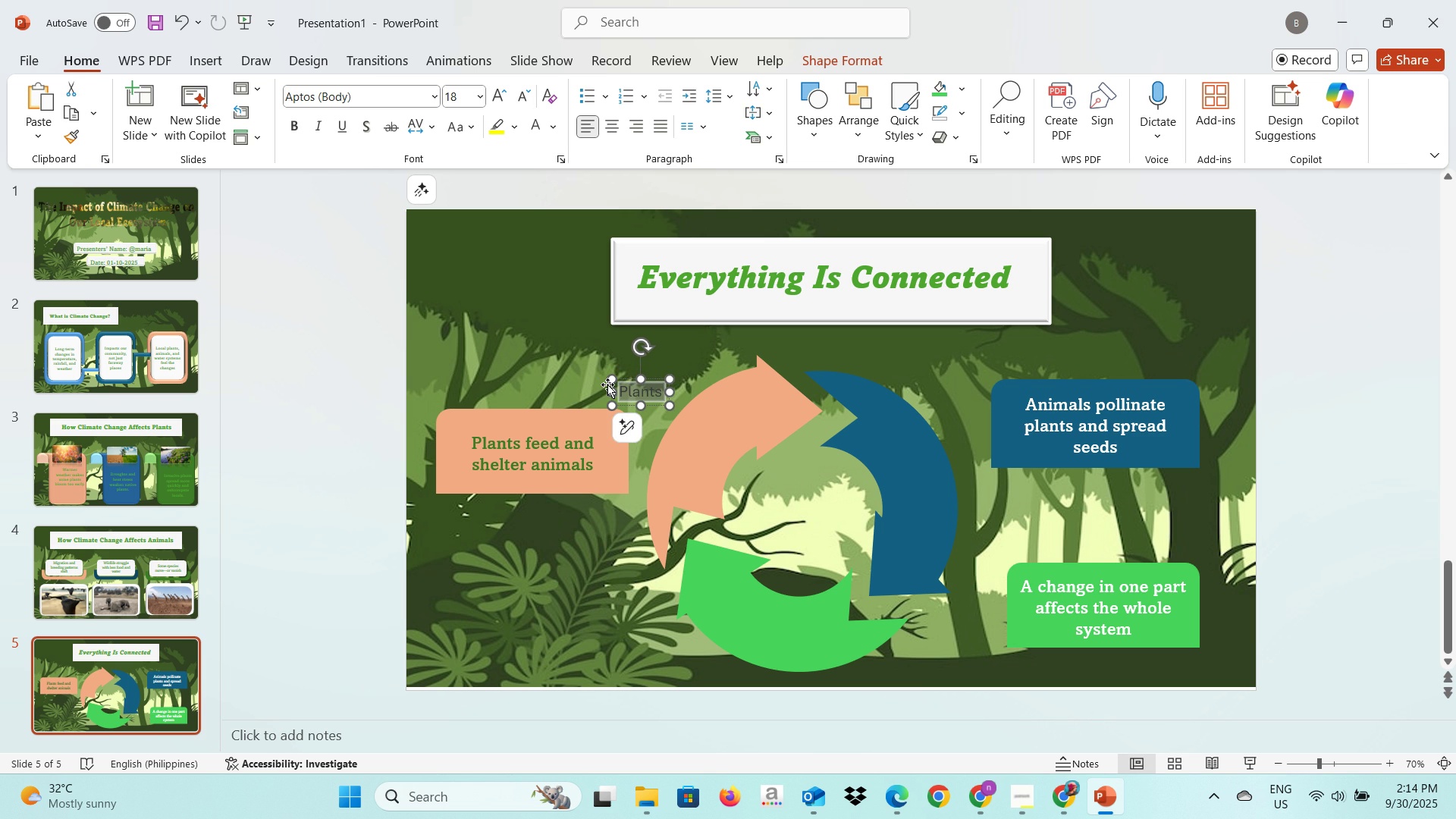 
left_click([436, 97])
 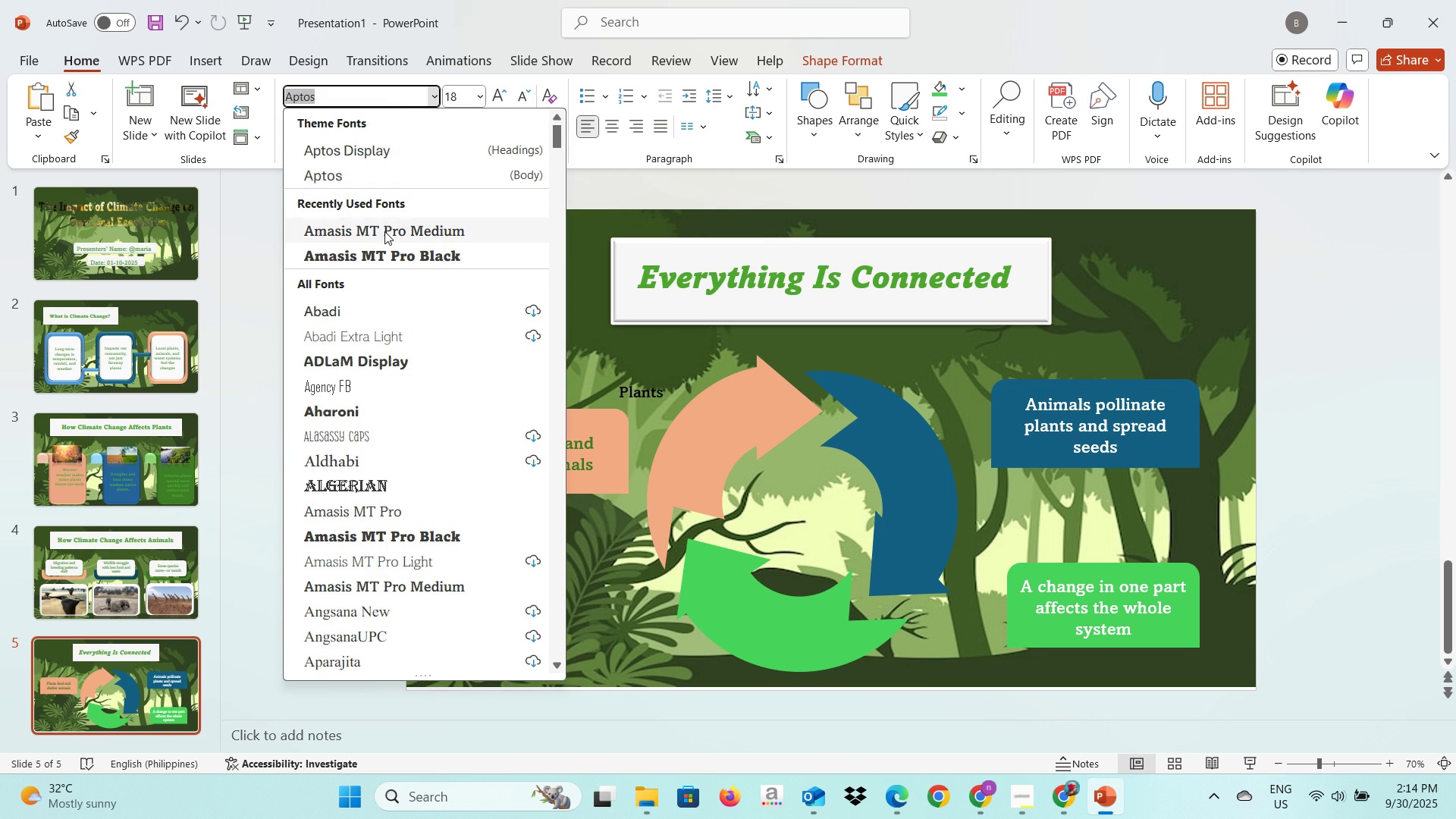 
left_click([384, 231])
 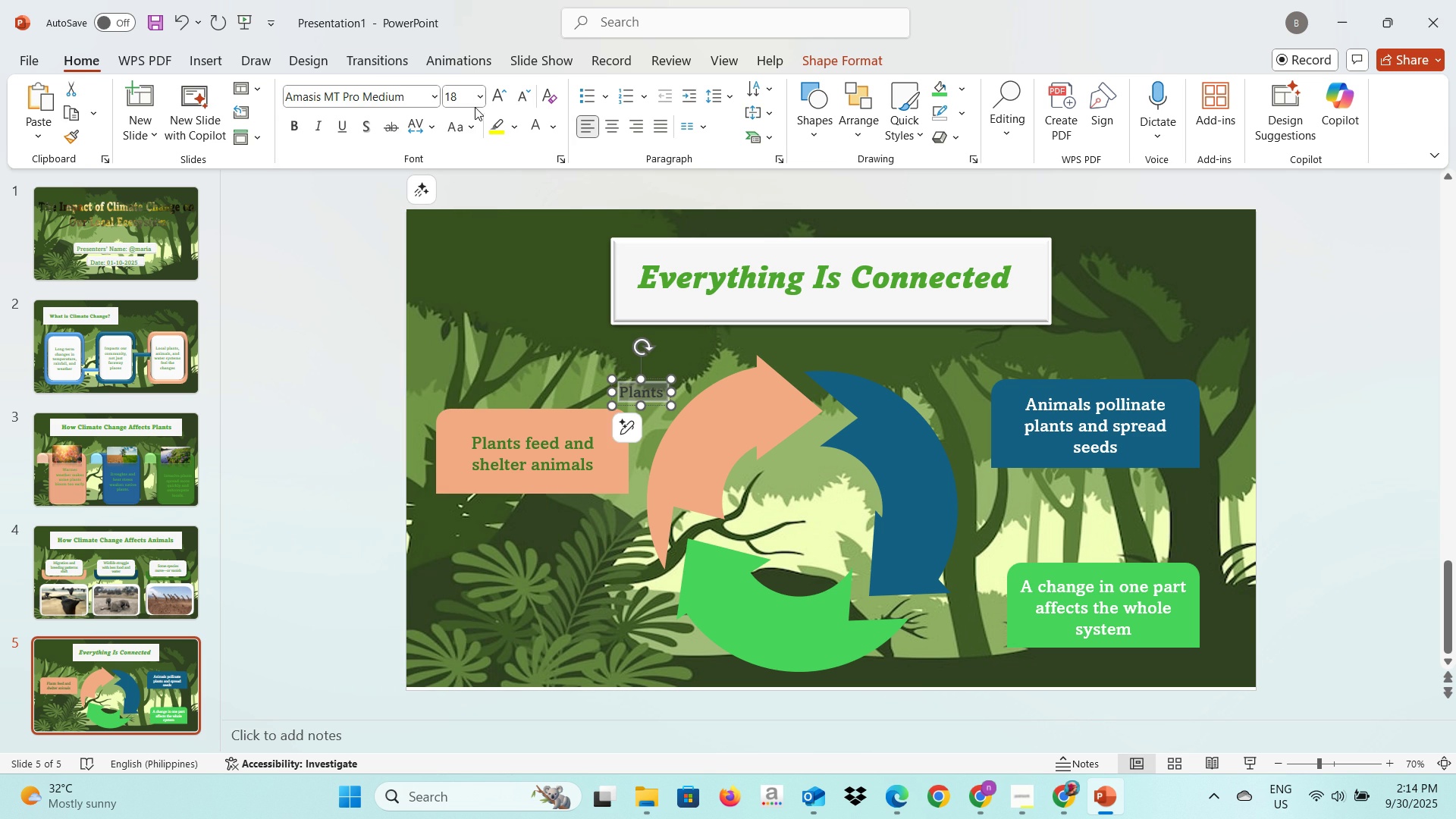 
left_click([475, 105])
 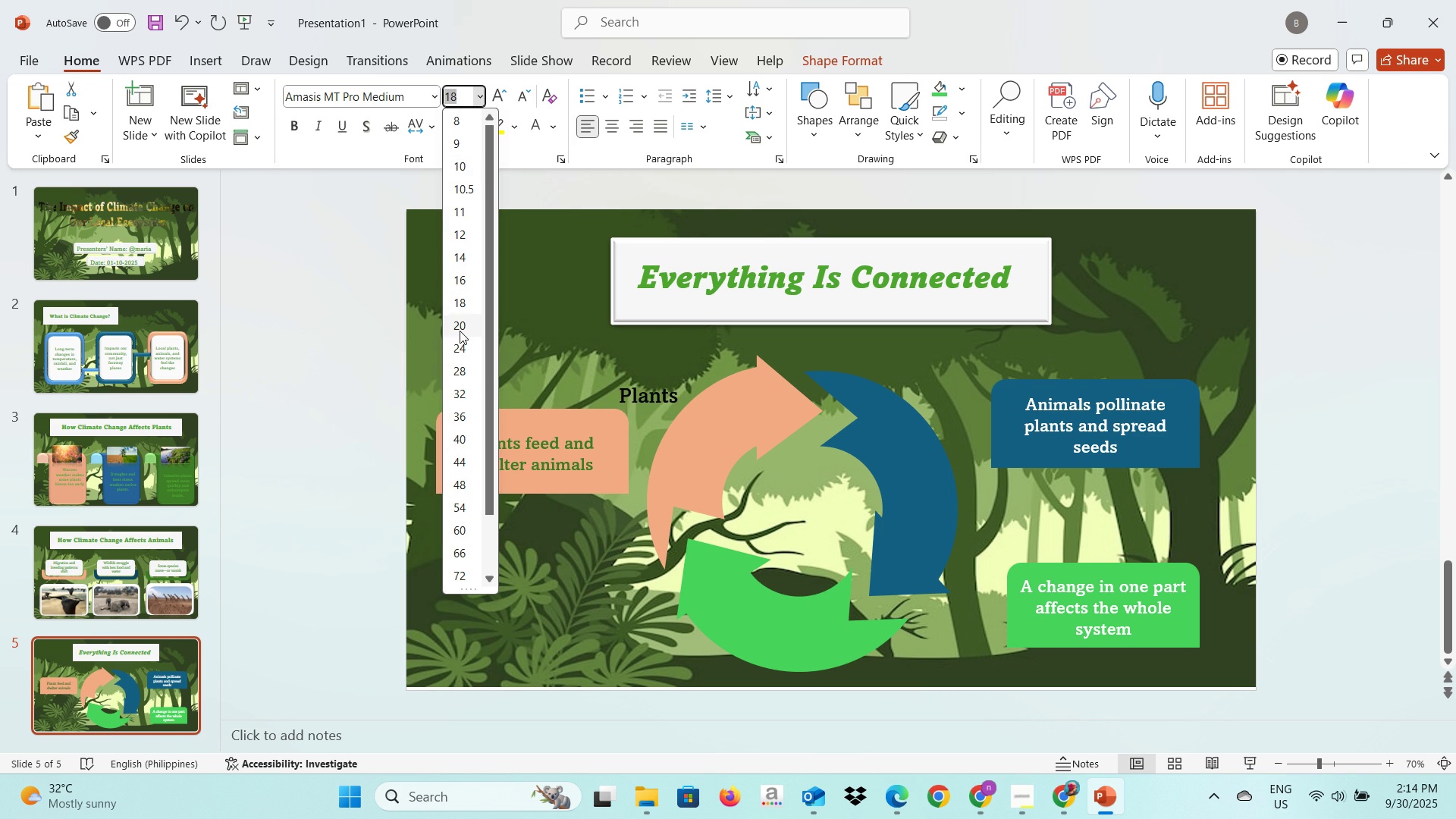 
left_click([460, 331])
 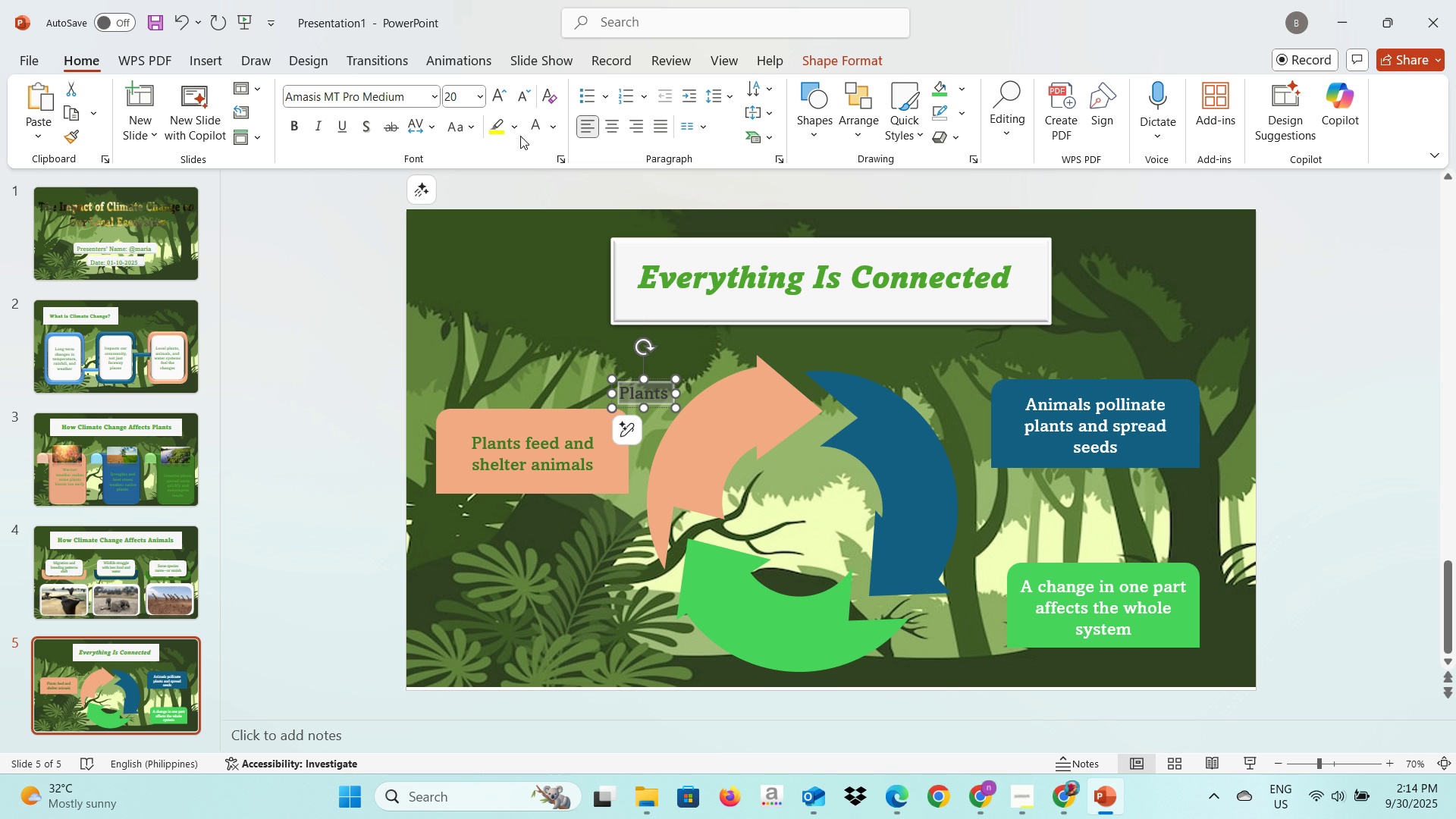 
left_click([551, 134])
 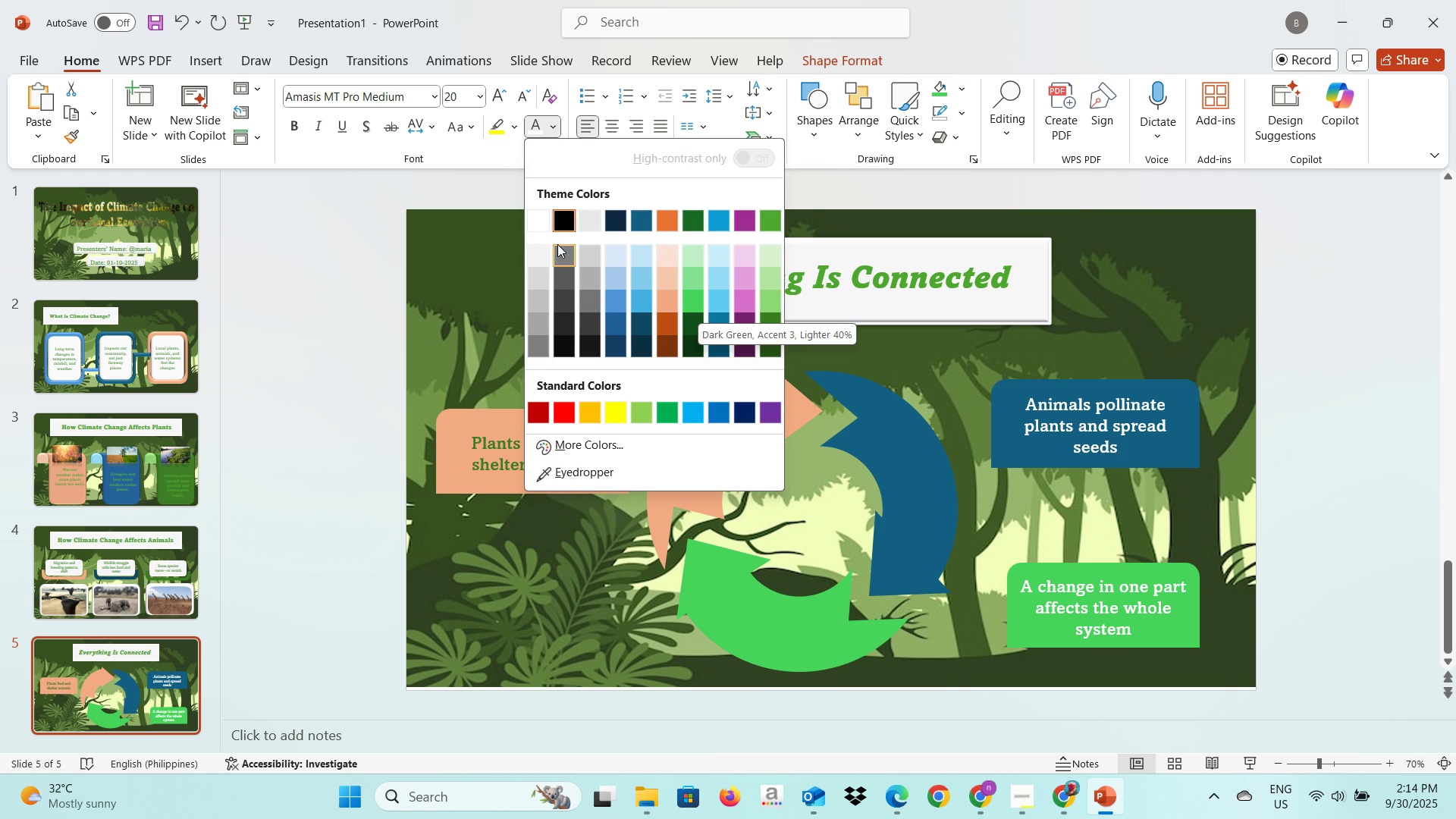 
left_click([547, 230])